 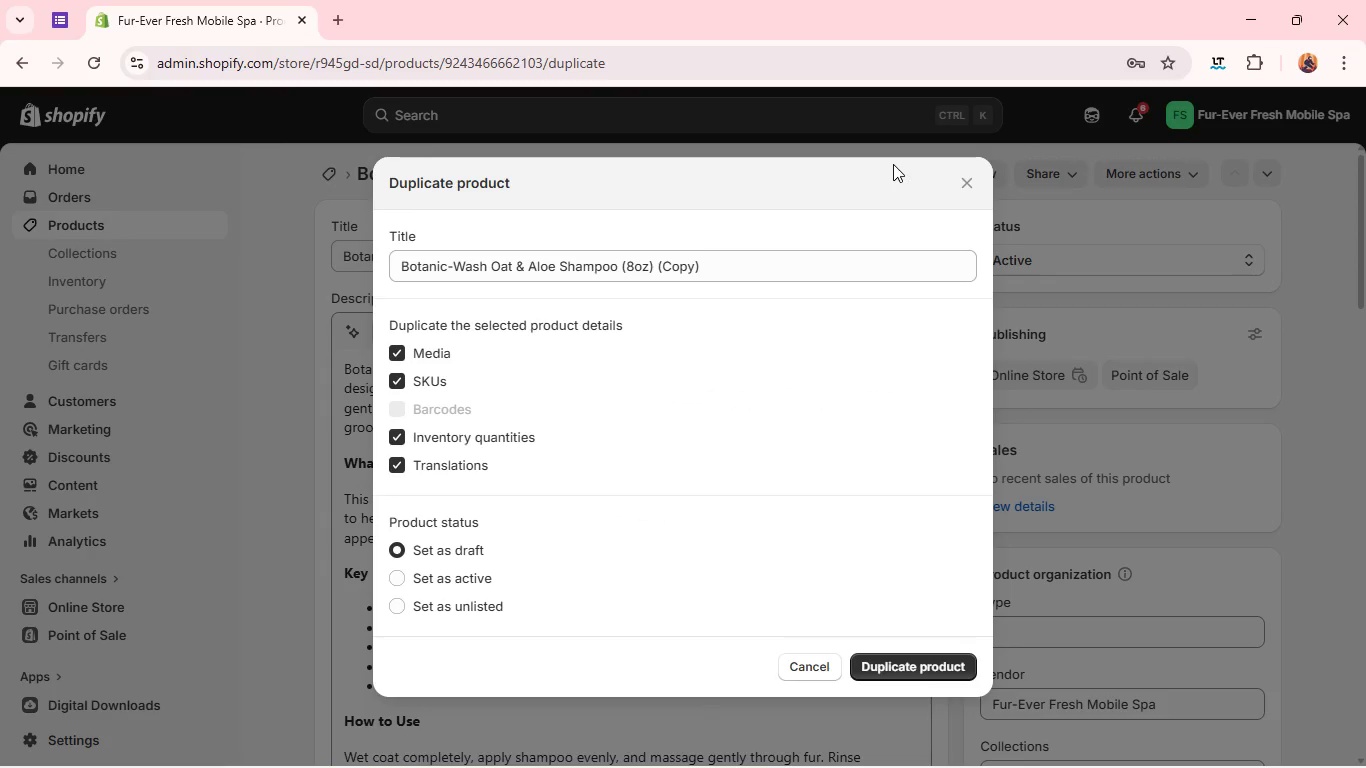 
left_click([884, 656])
 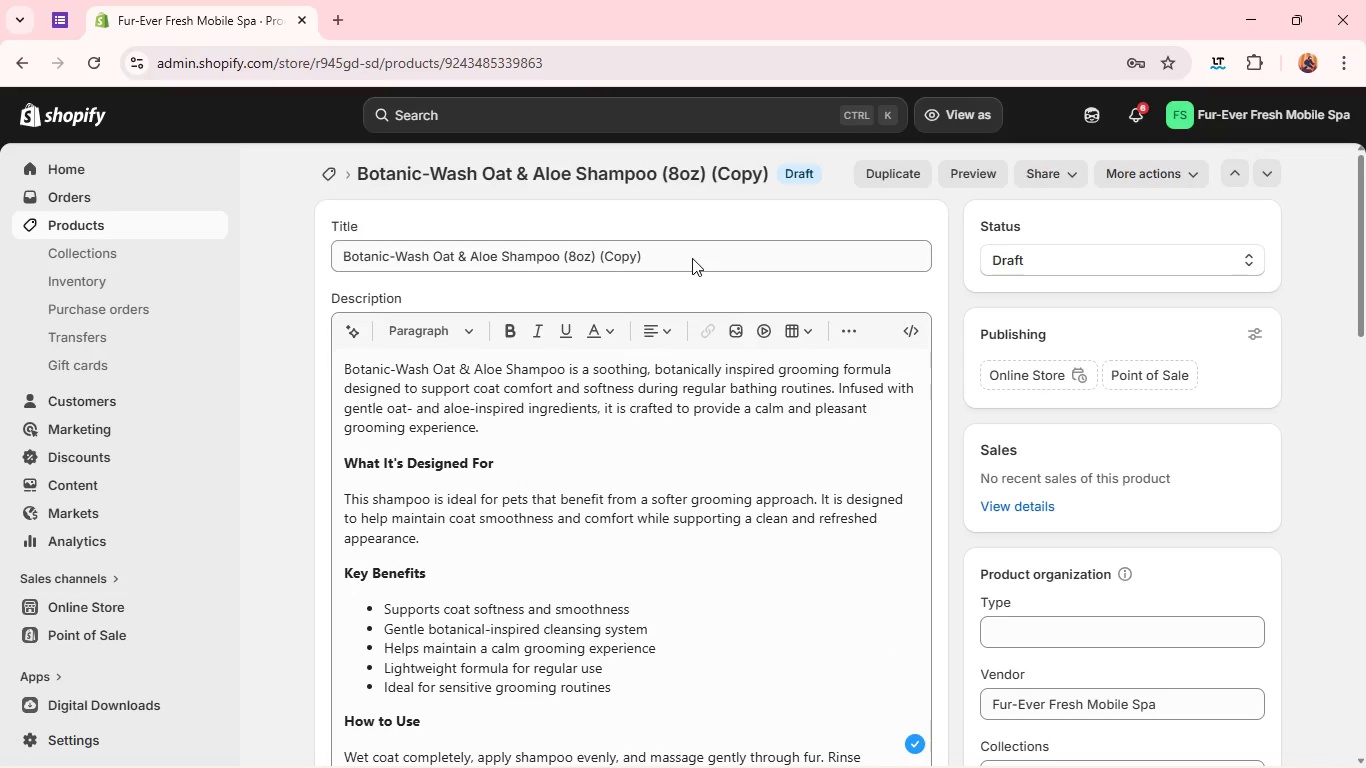 
wait(34.98)
 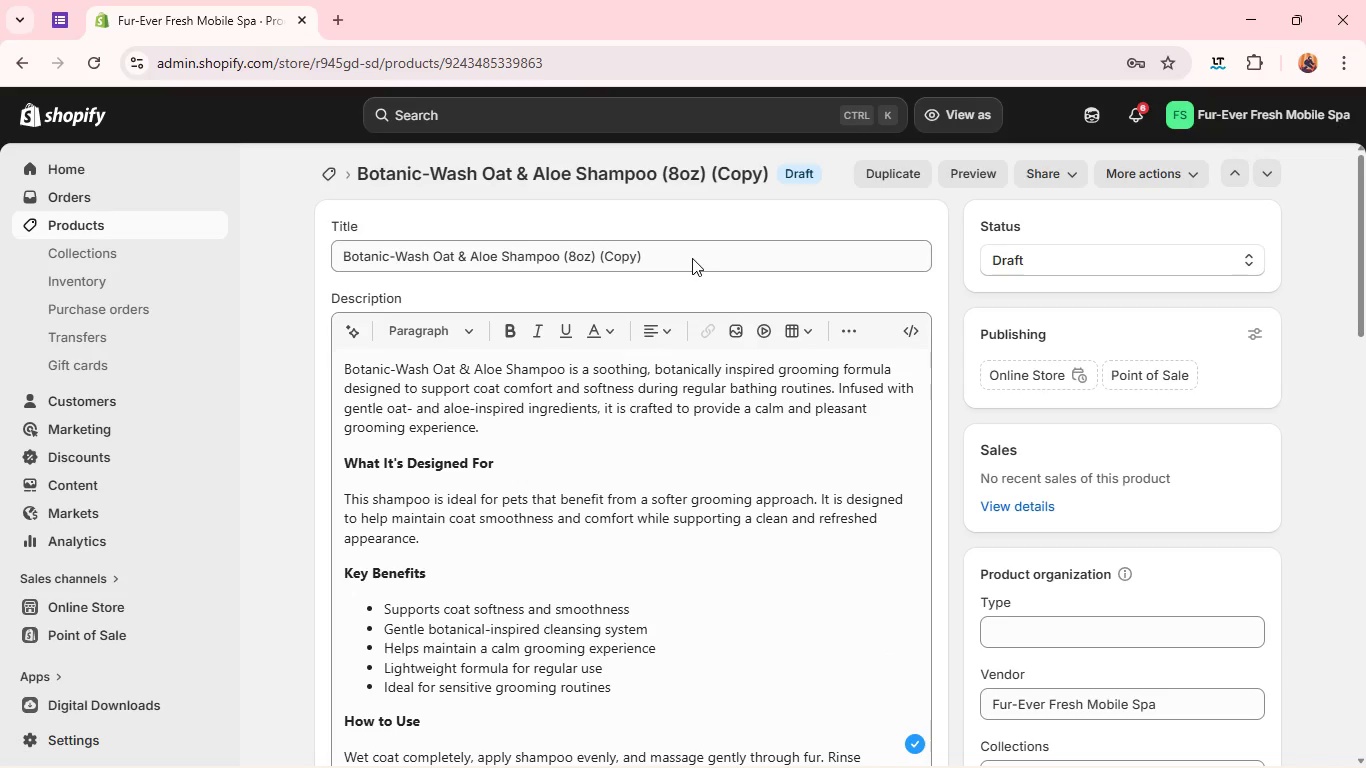 
double_click([692, 258])
 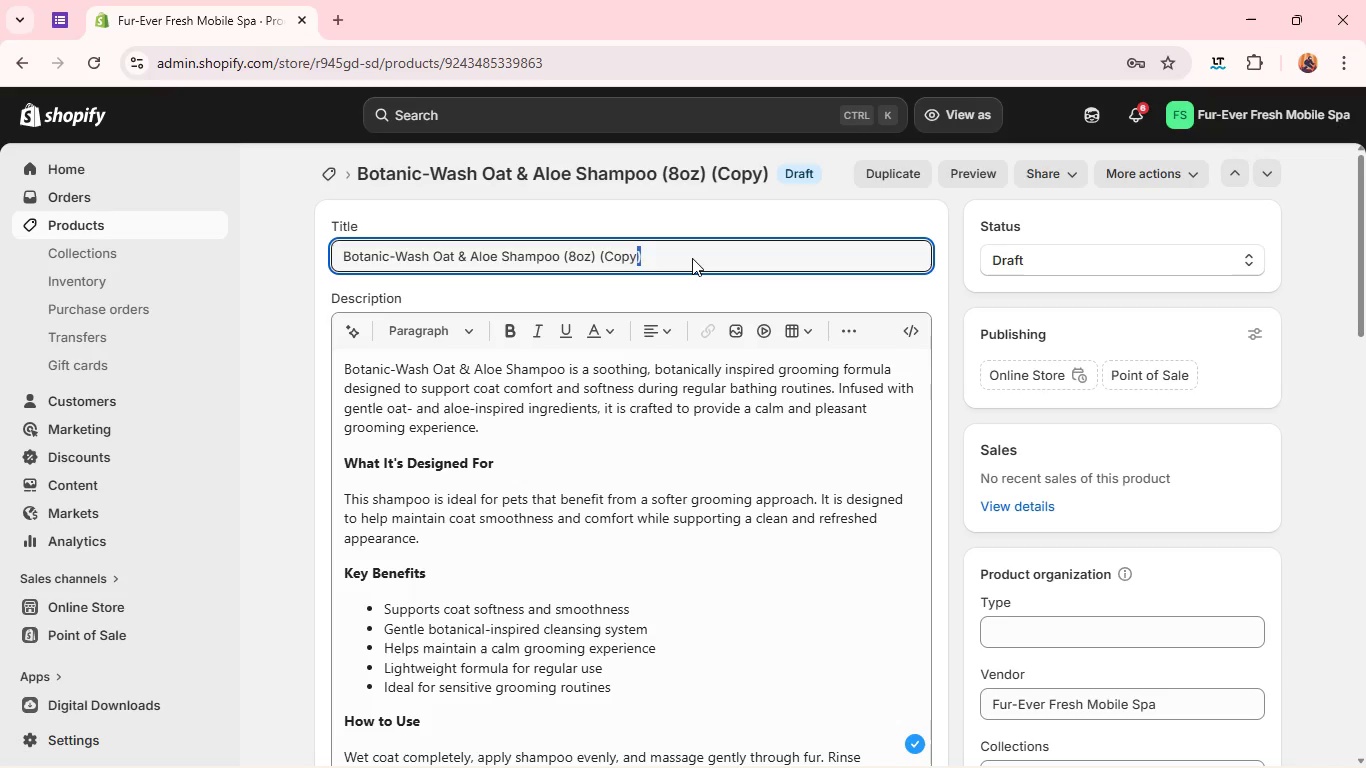 
double_click([692, 258])
 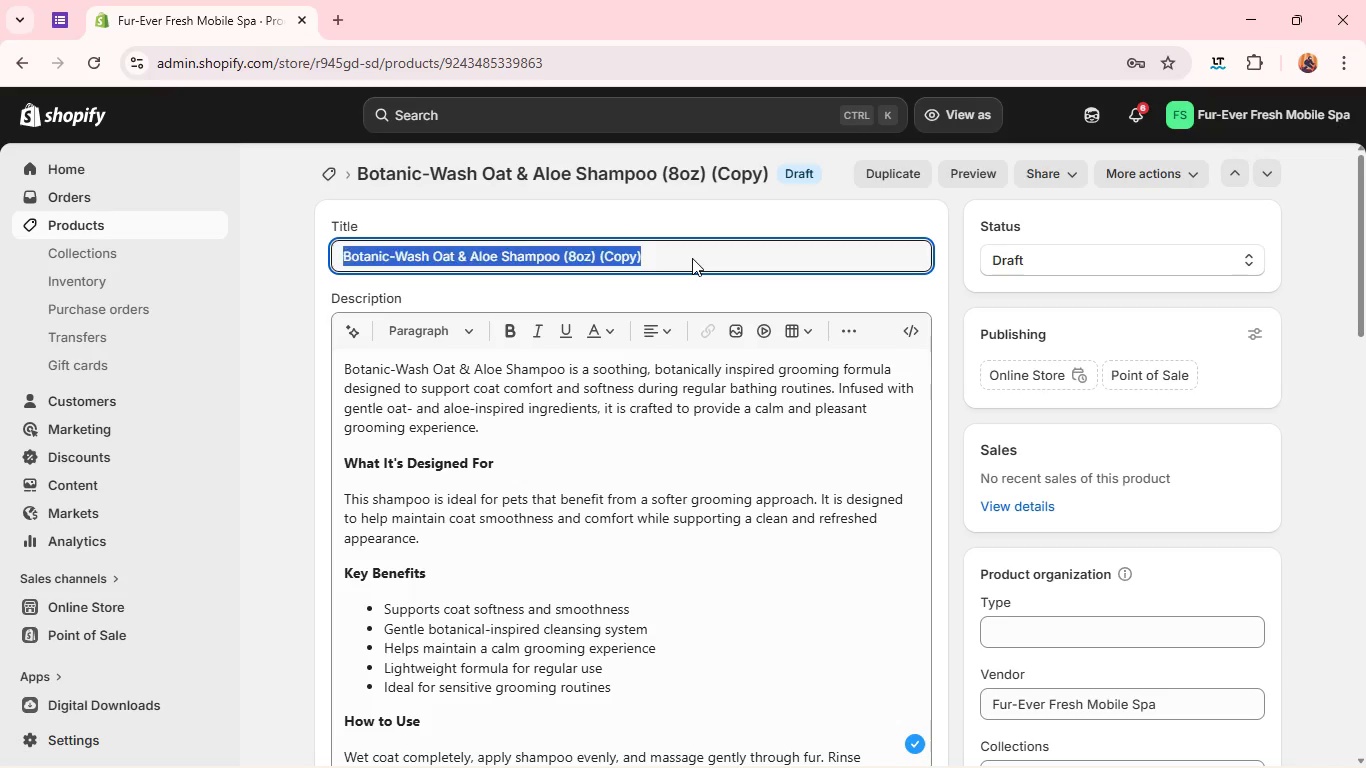 
triple_click([692, 258])
 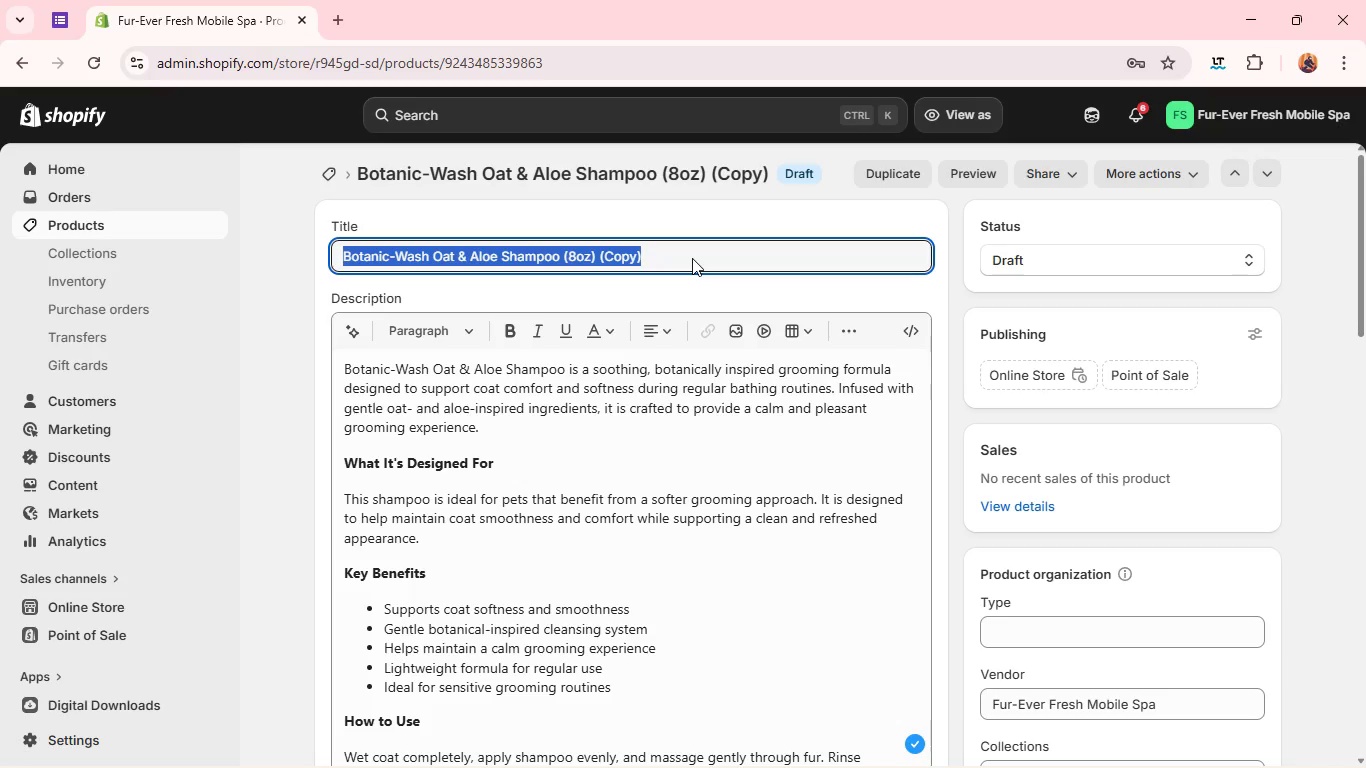 
left_click([692, 258])
 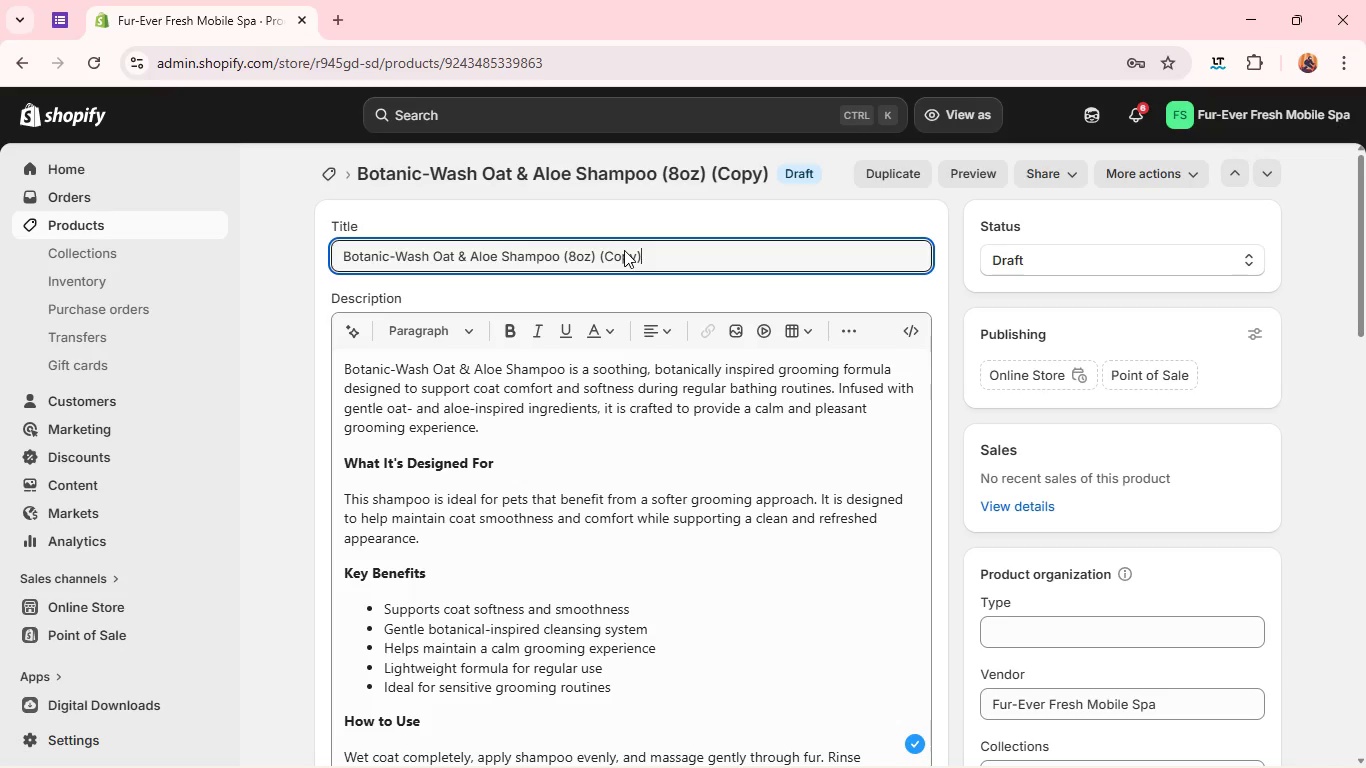 
key(Backspace)
 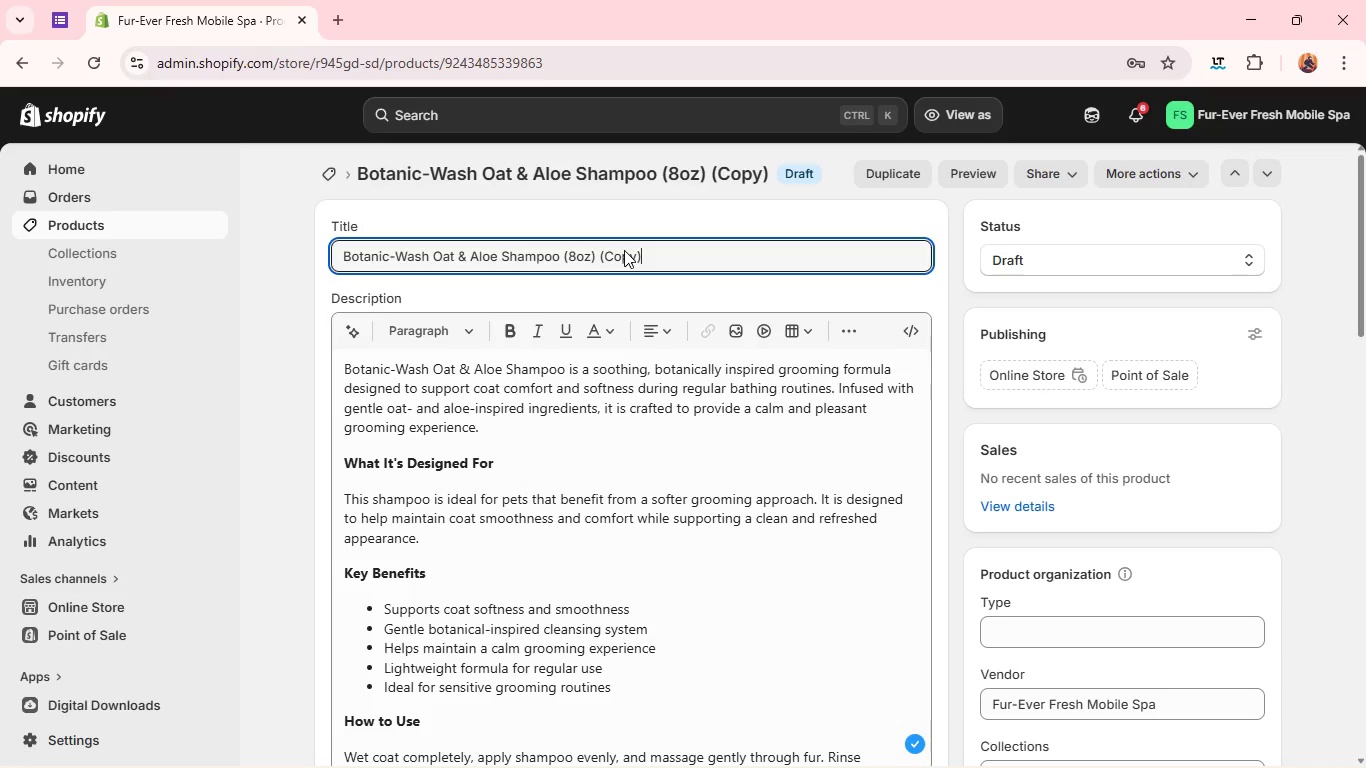 
key(Backspace)
 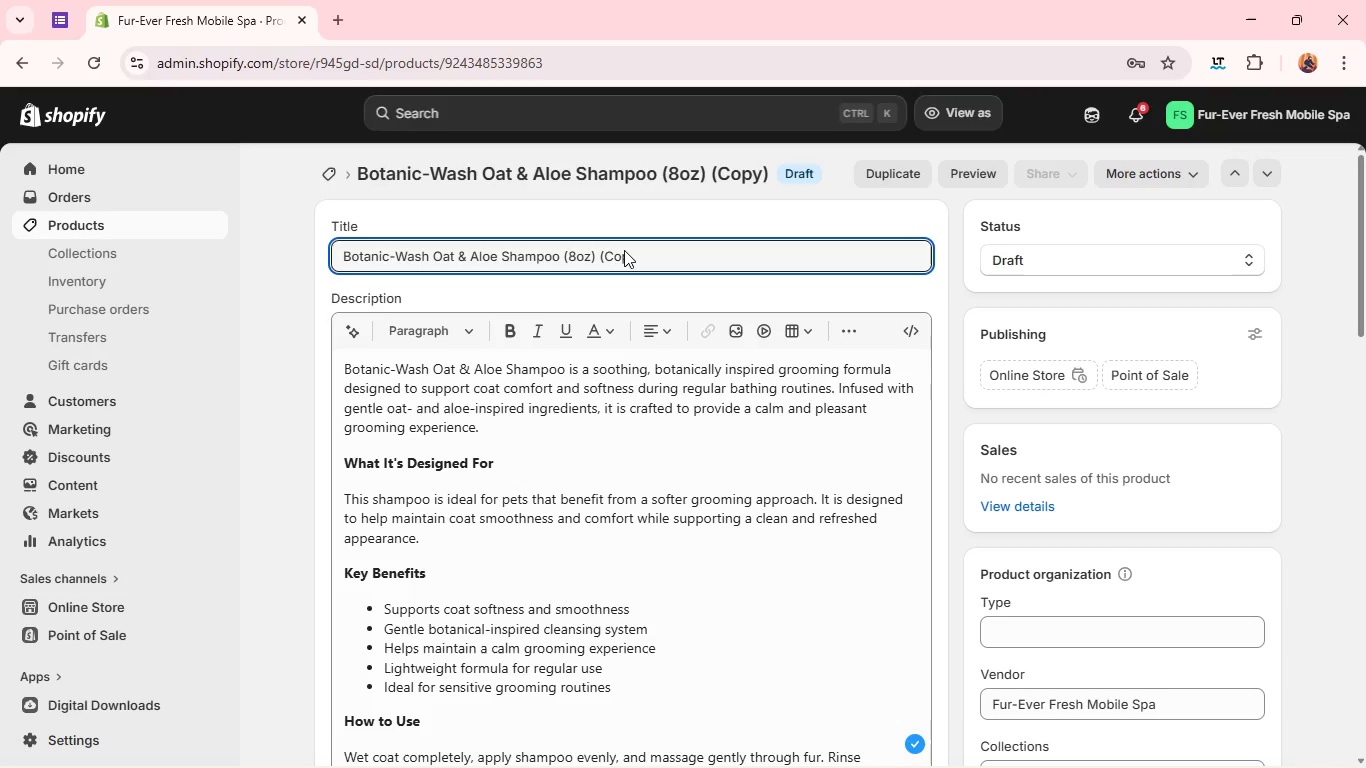 
hold_key(key=Backspace, duration=0.38)
 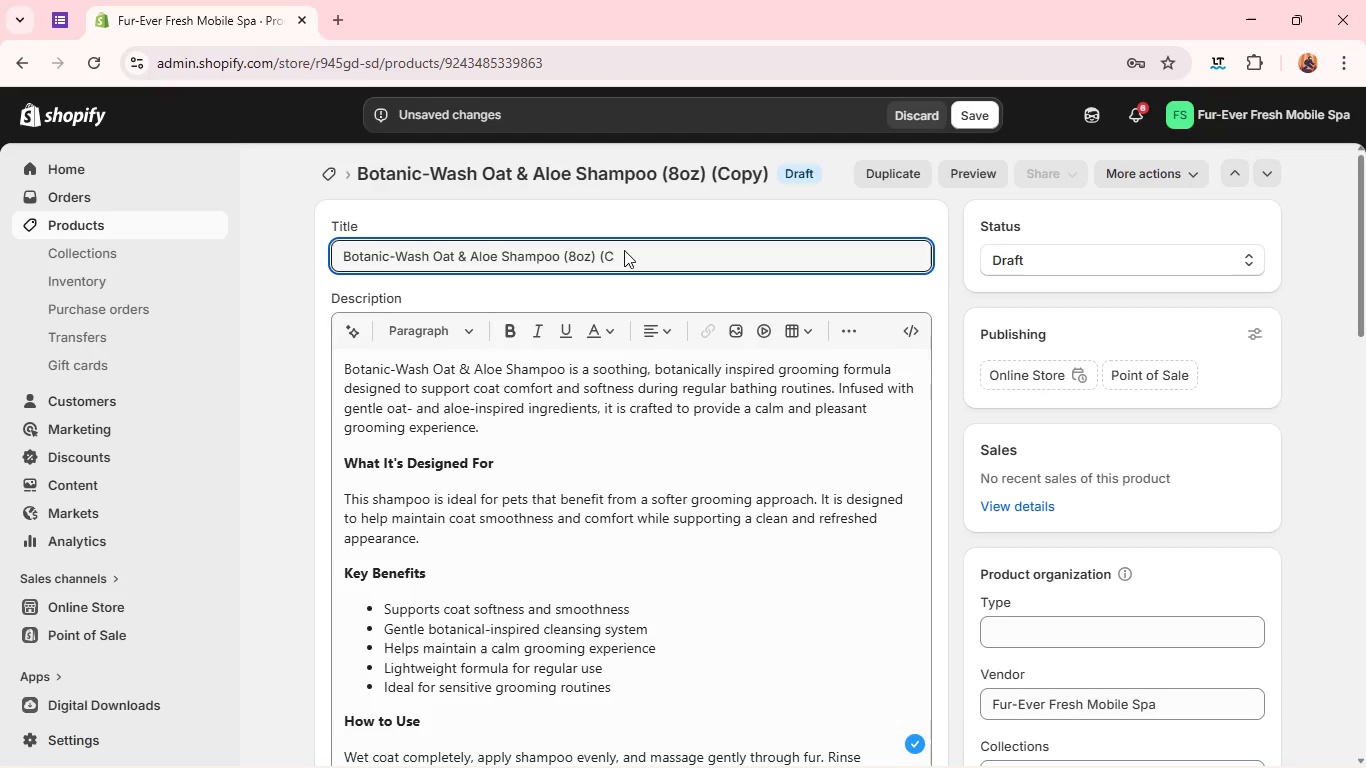 
key(Backspace)
 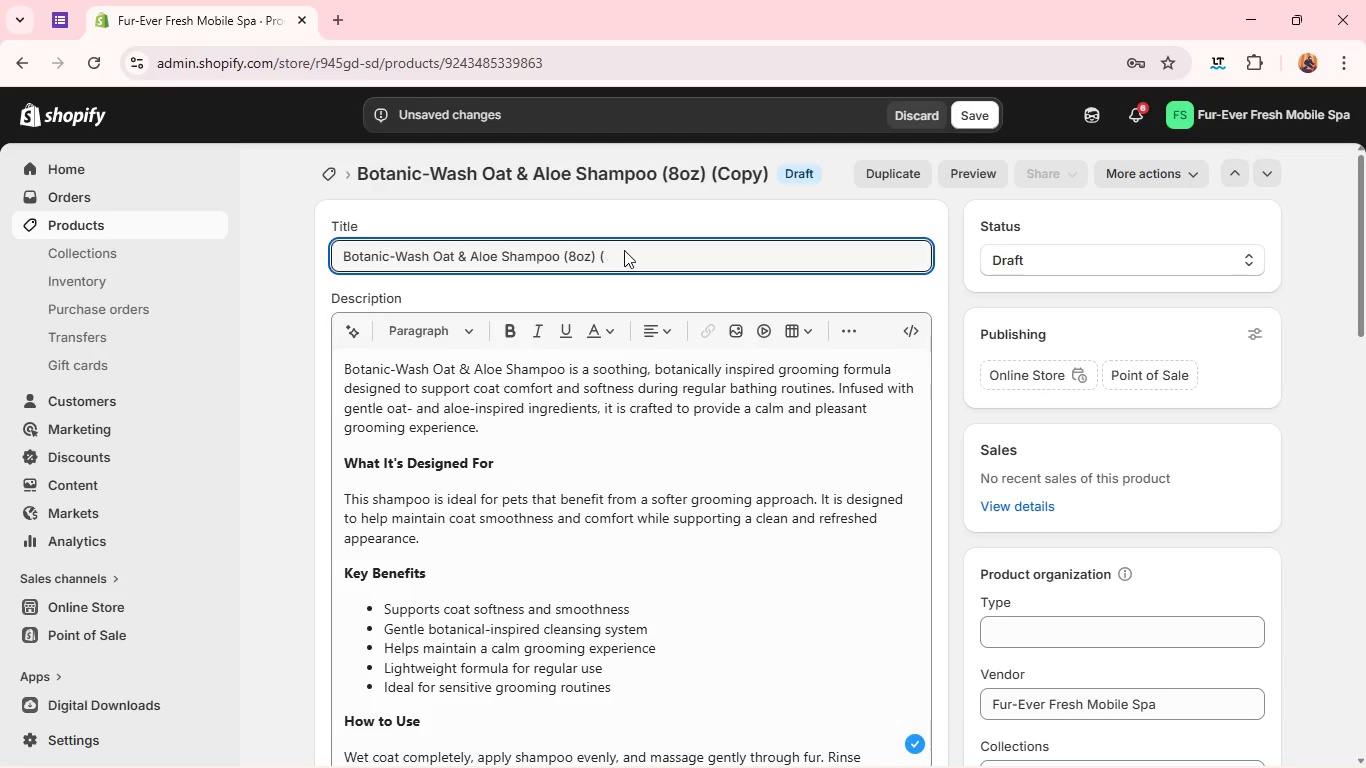 
key(Backspace)
 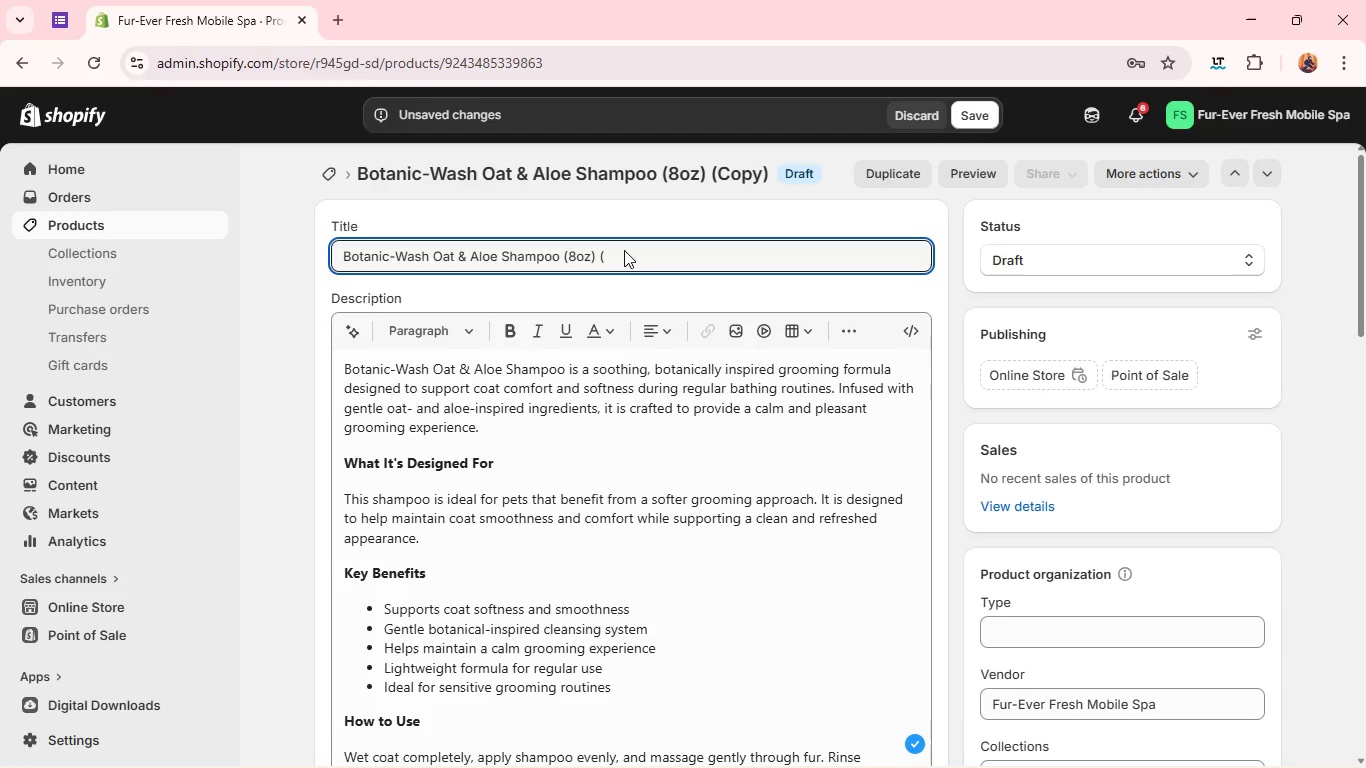 
key(Backspace)
 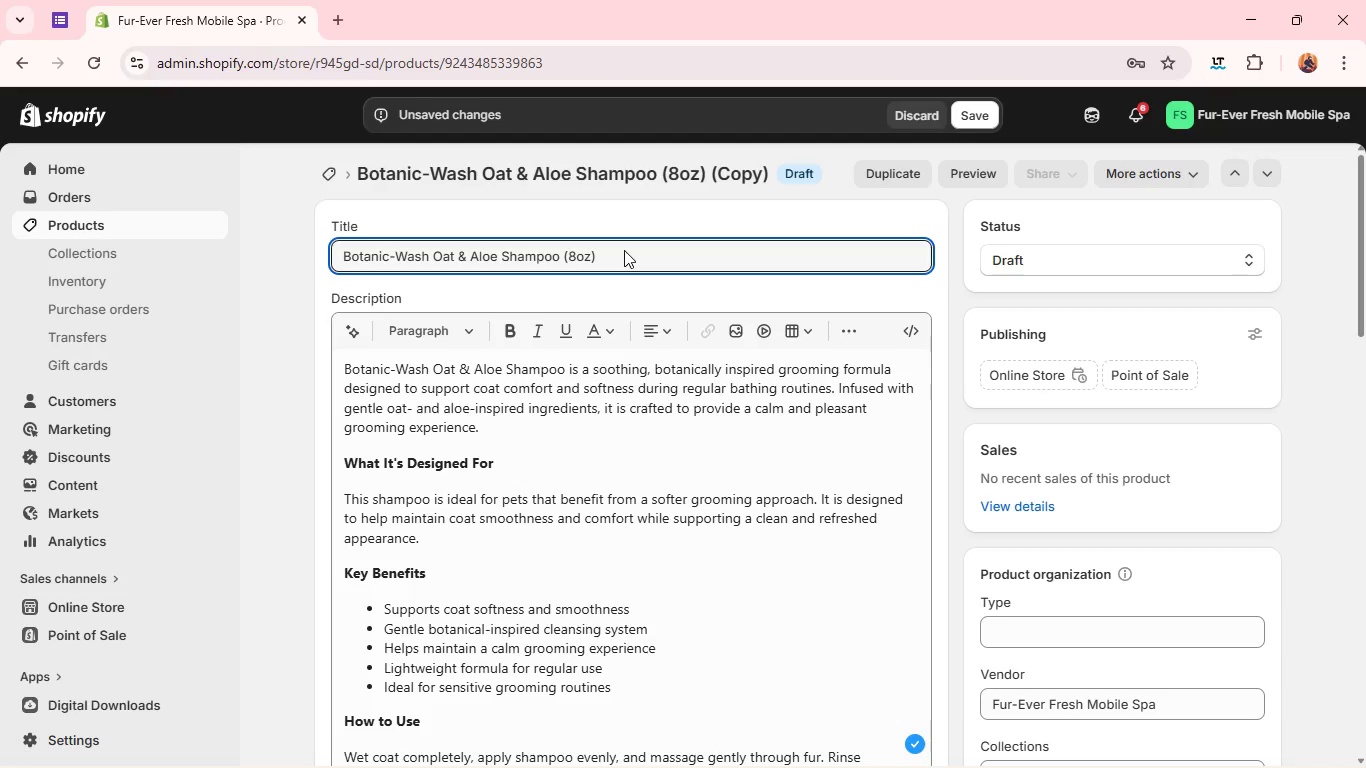 
key(Backspace)
 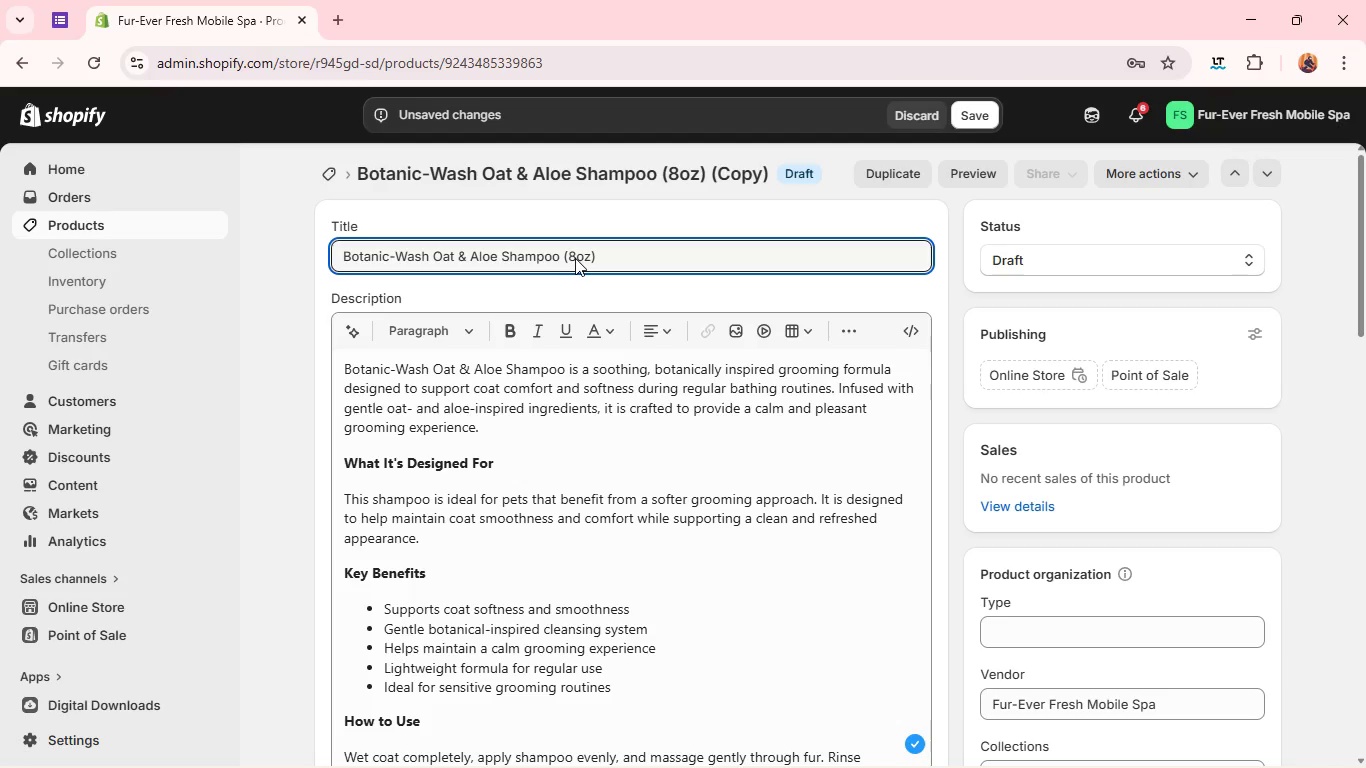 
left_click([575, 258])
 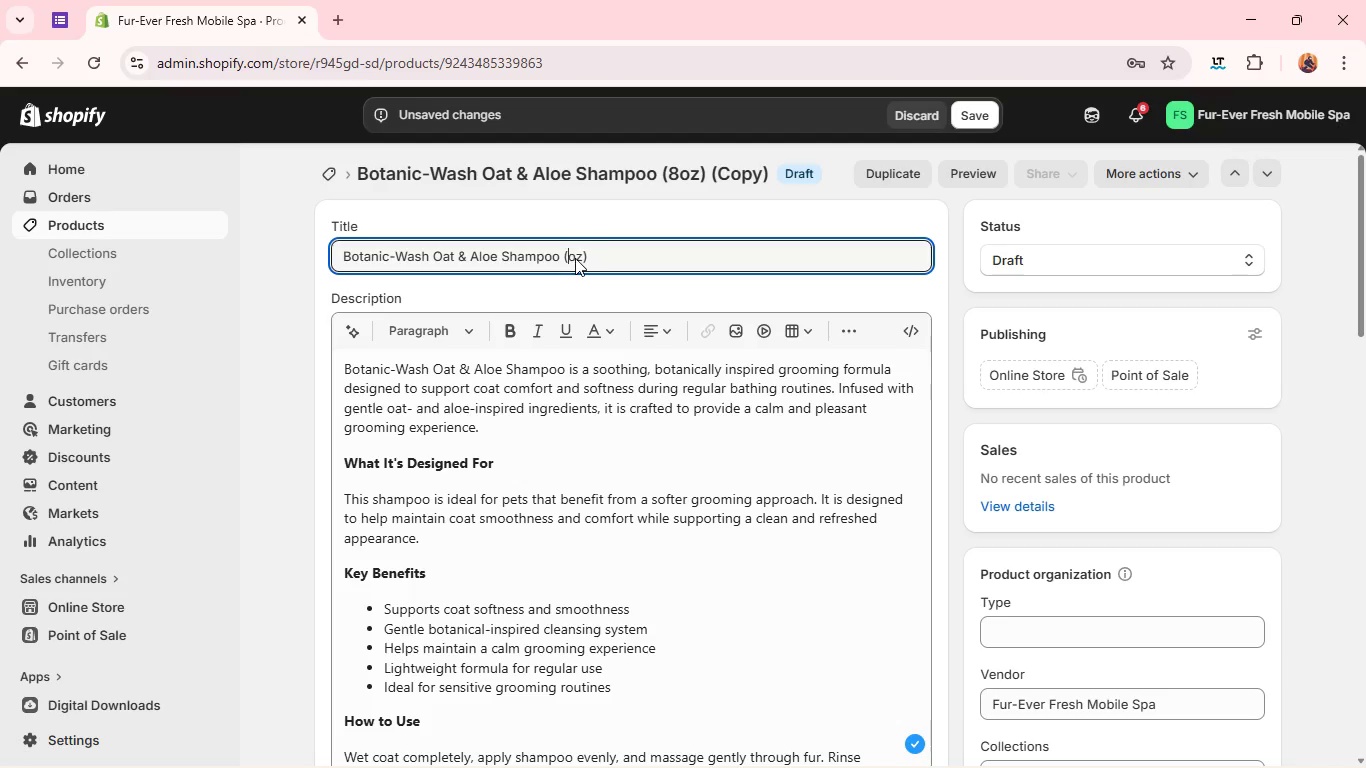 
key(Backspace)
type(16)
 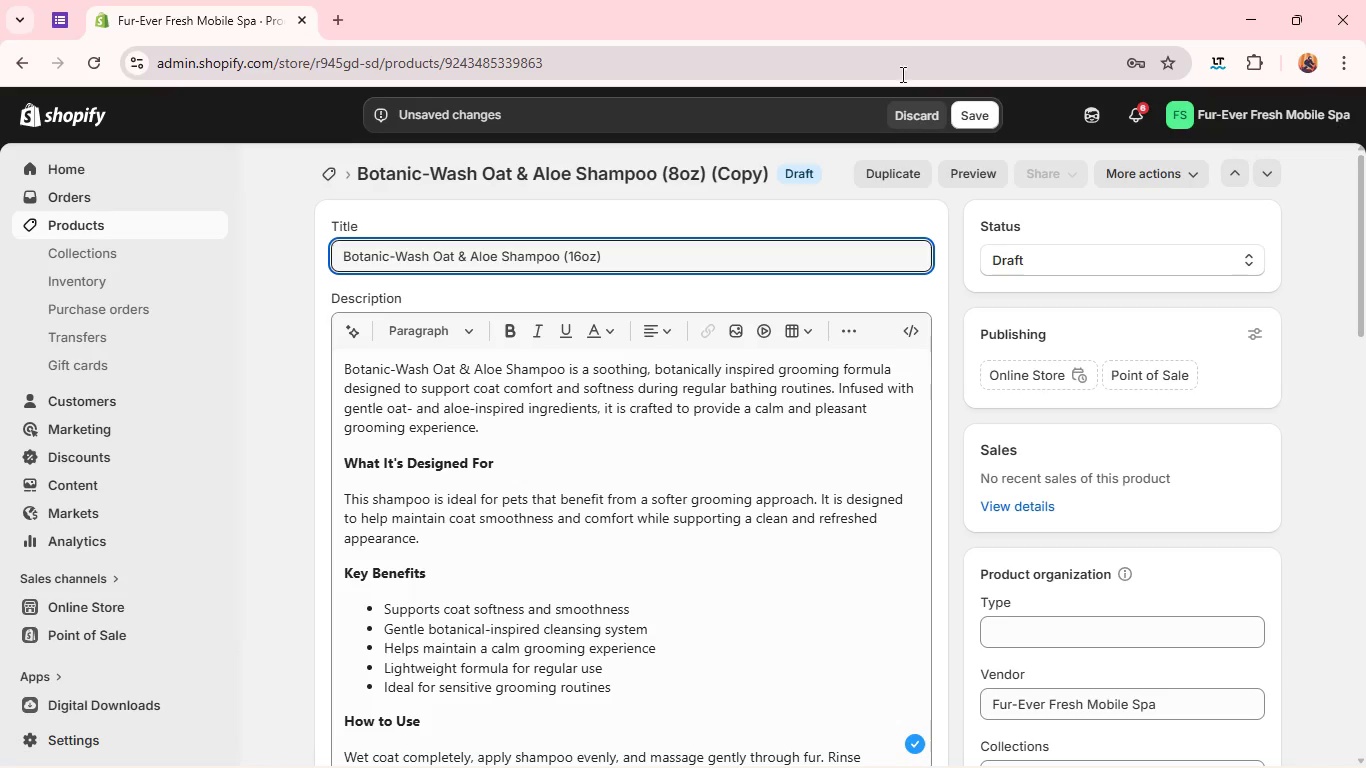 
wait(6.55)
 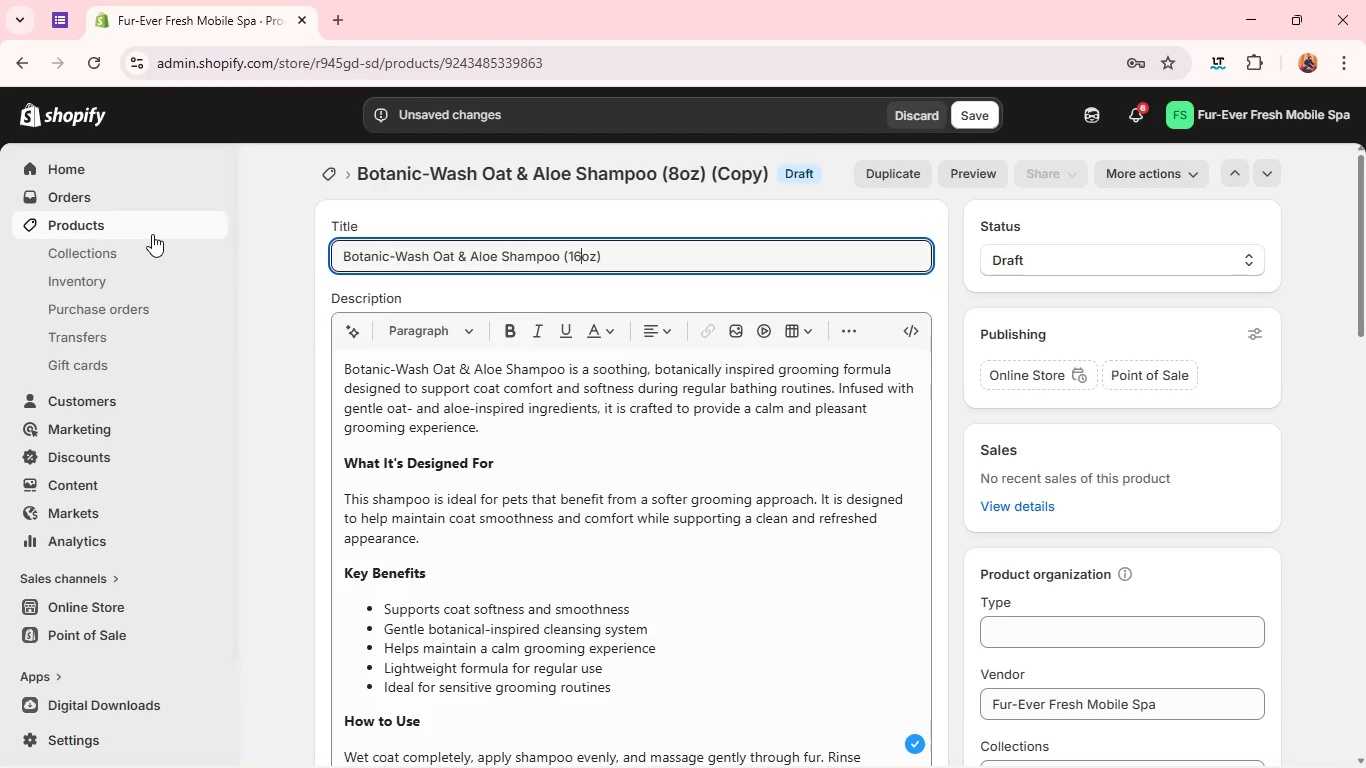 
left_click([965, 120])
 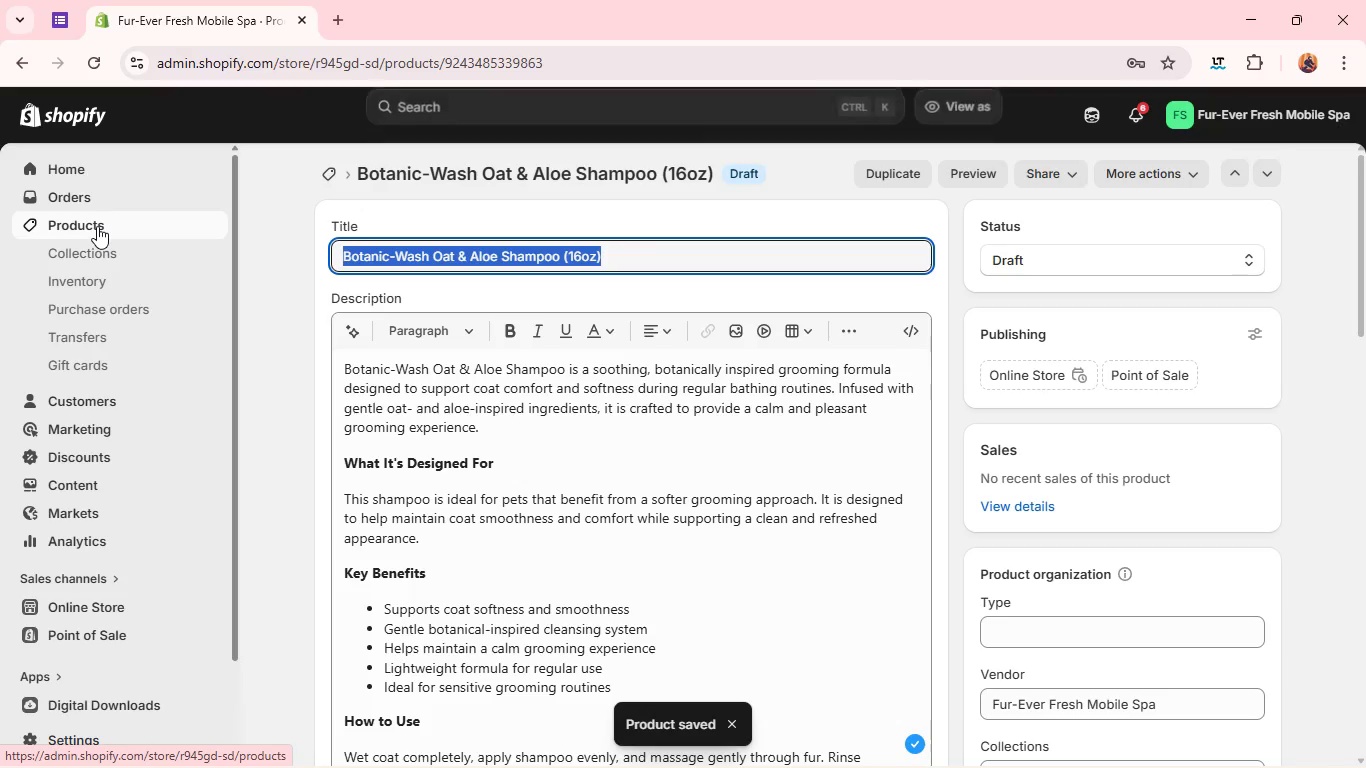 
wait(10.38)
 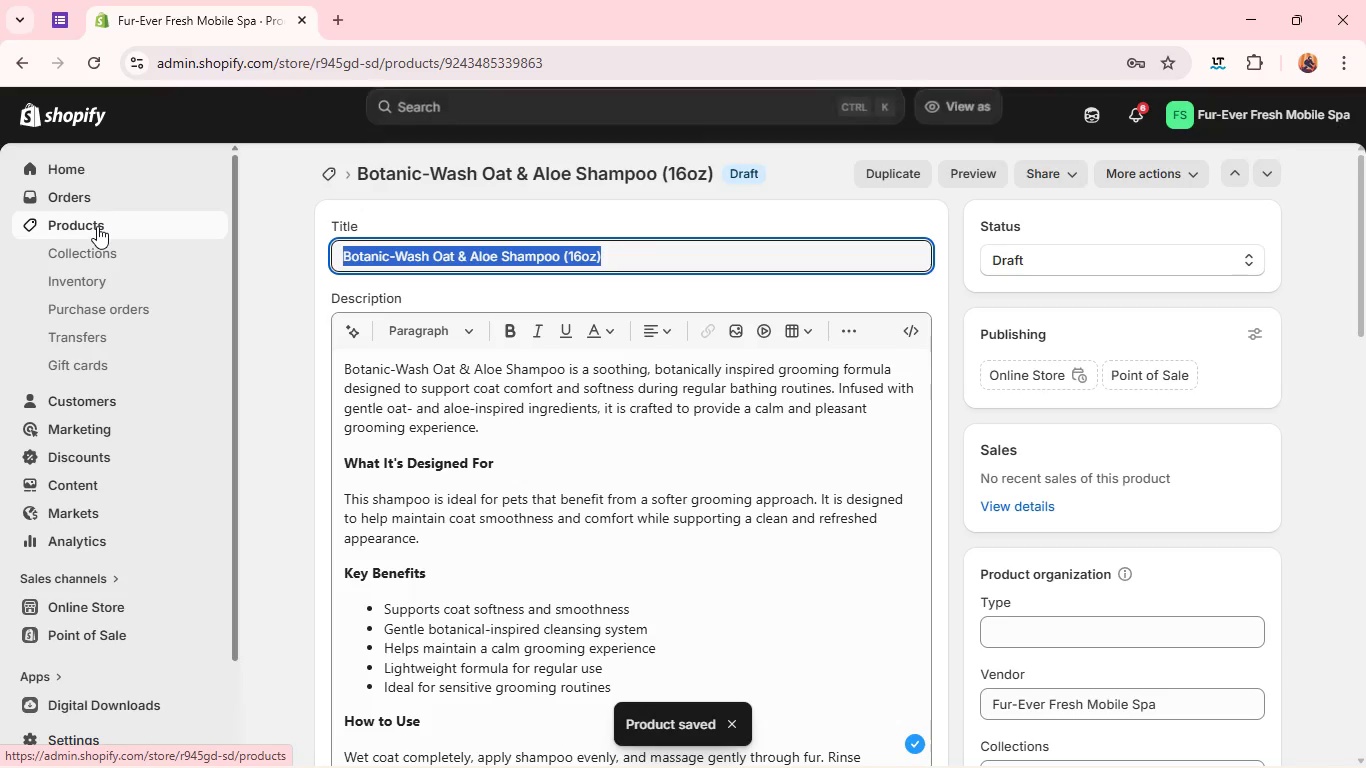 
left_click([97, 226])
 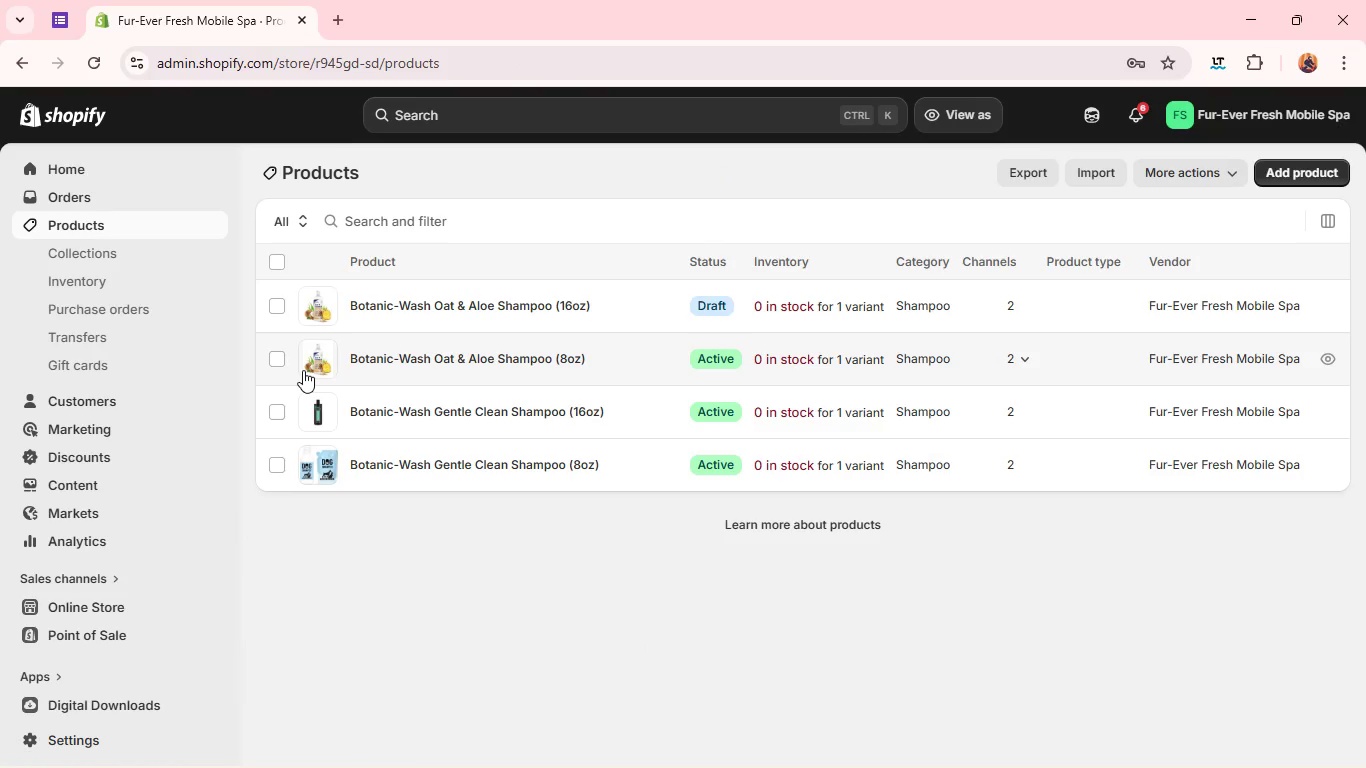 
wait(5.66)
 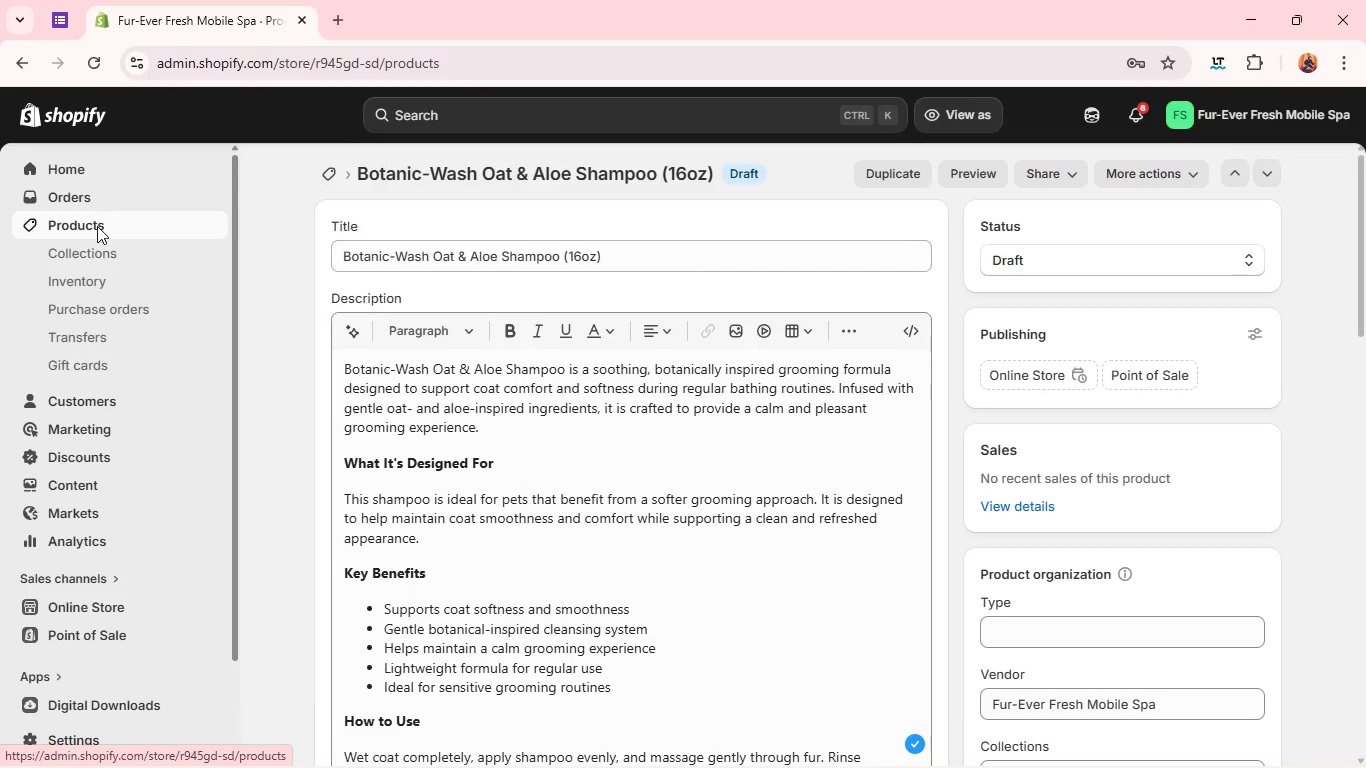 
double_click([317, 430])
 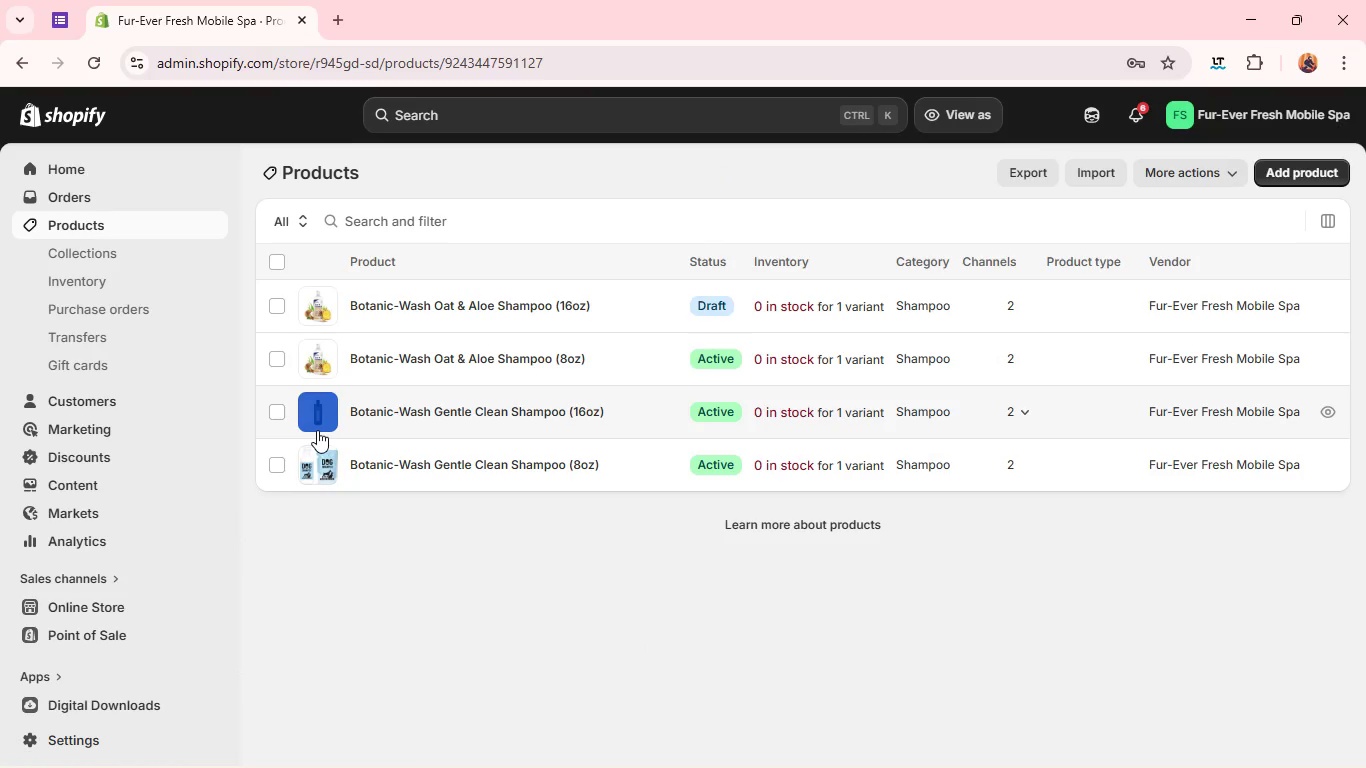 
triple_click([317, 430])
 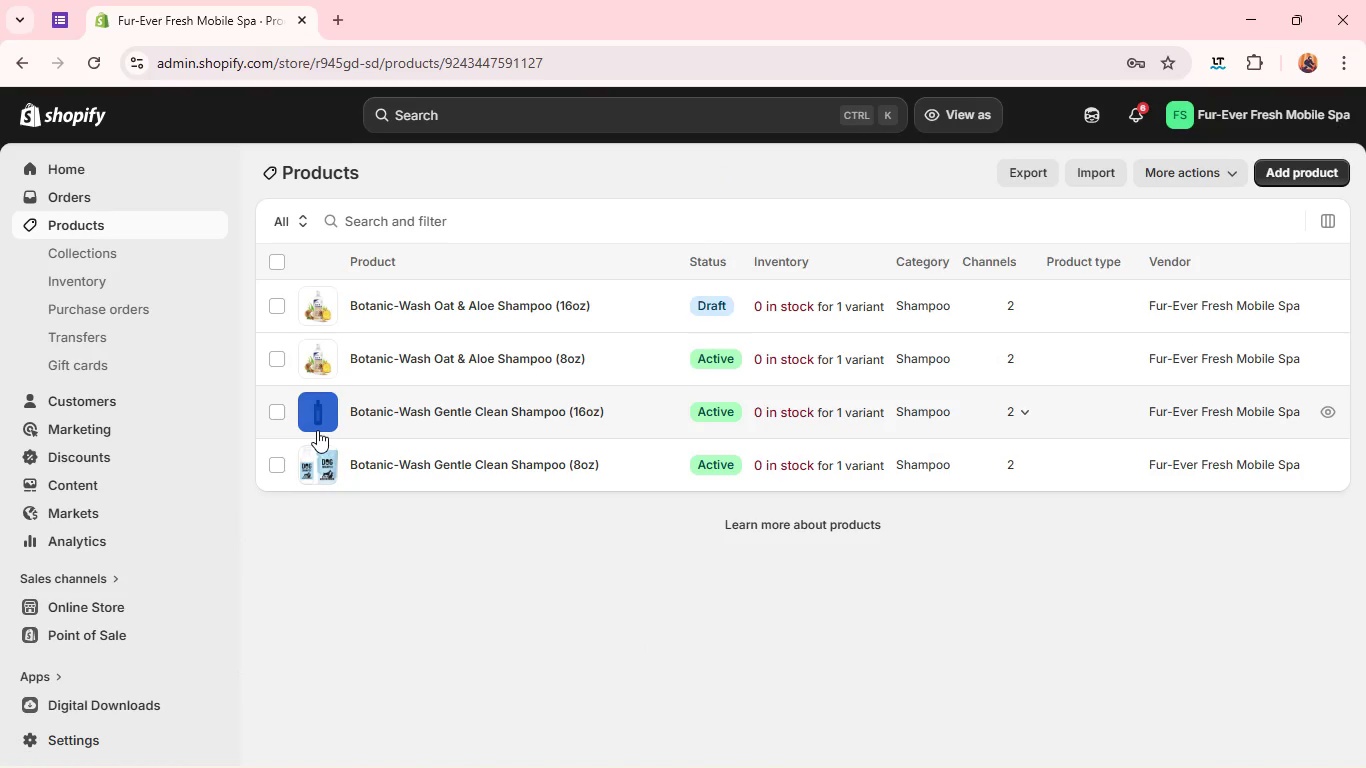 
triple_click([317, 430])
 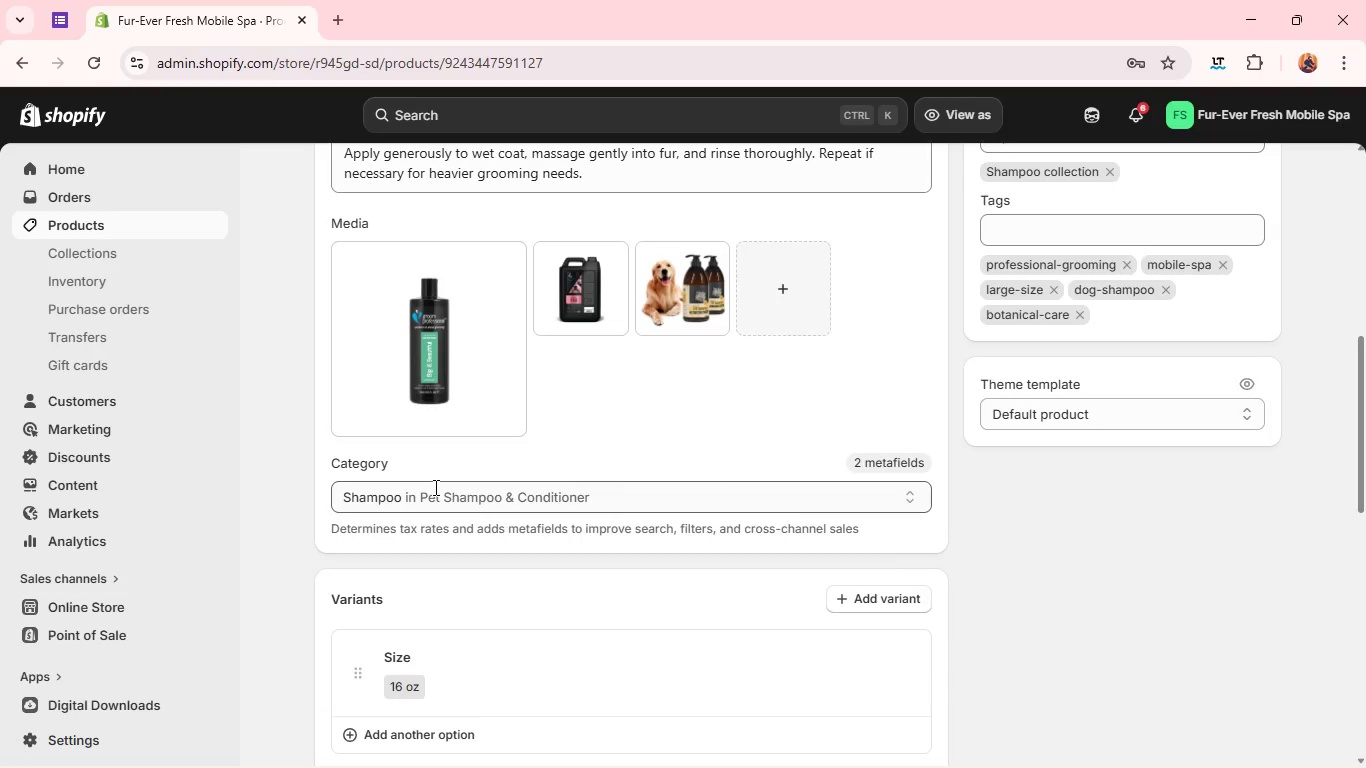 
wait(13.33)
 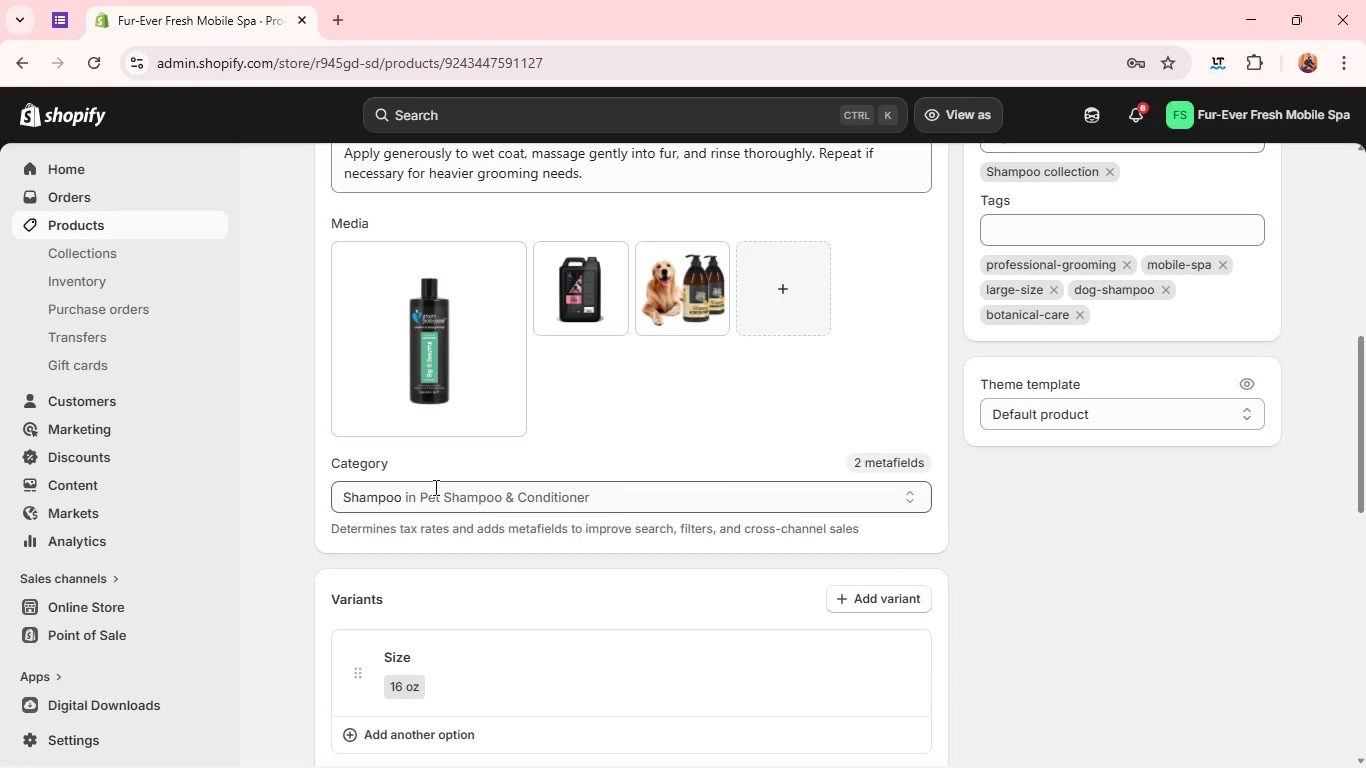 
left_click([339, 440])
 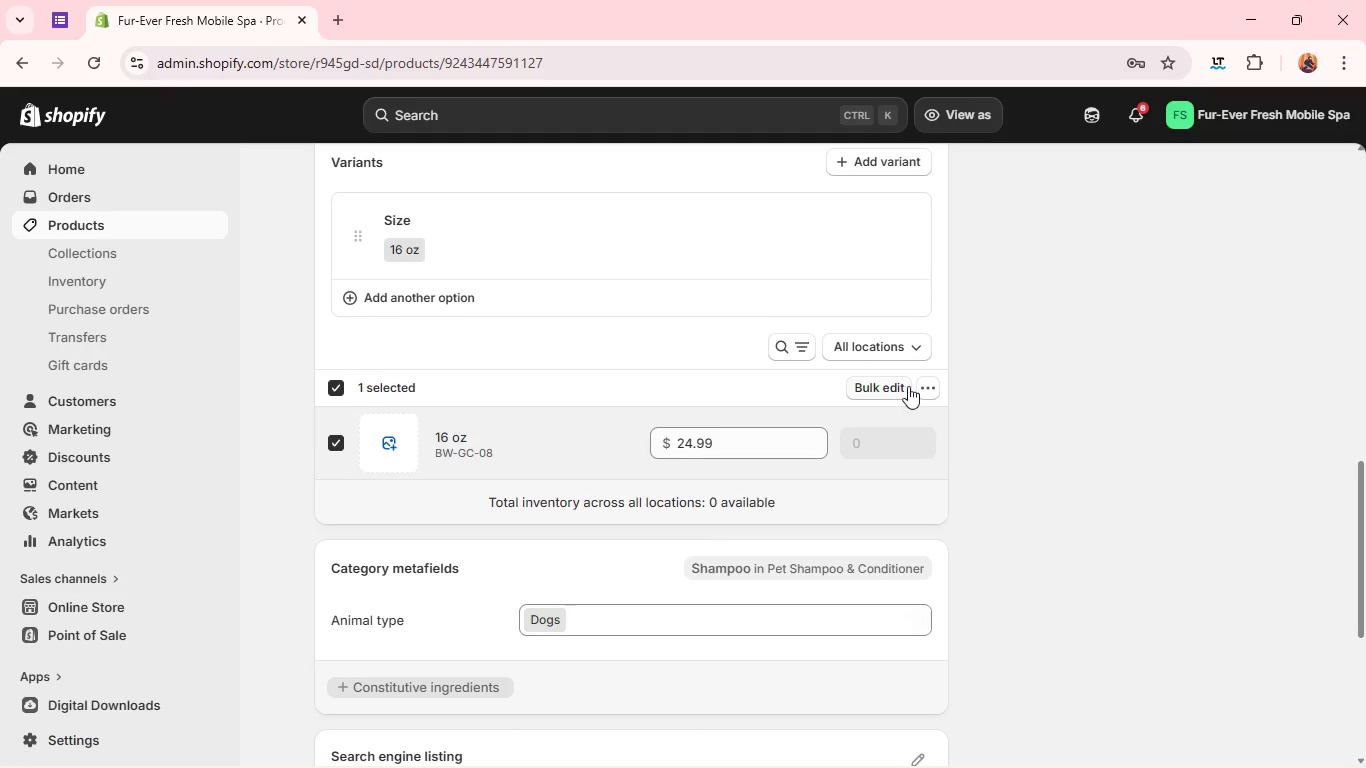 
left_click([922, 387])
 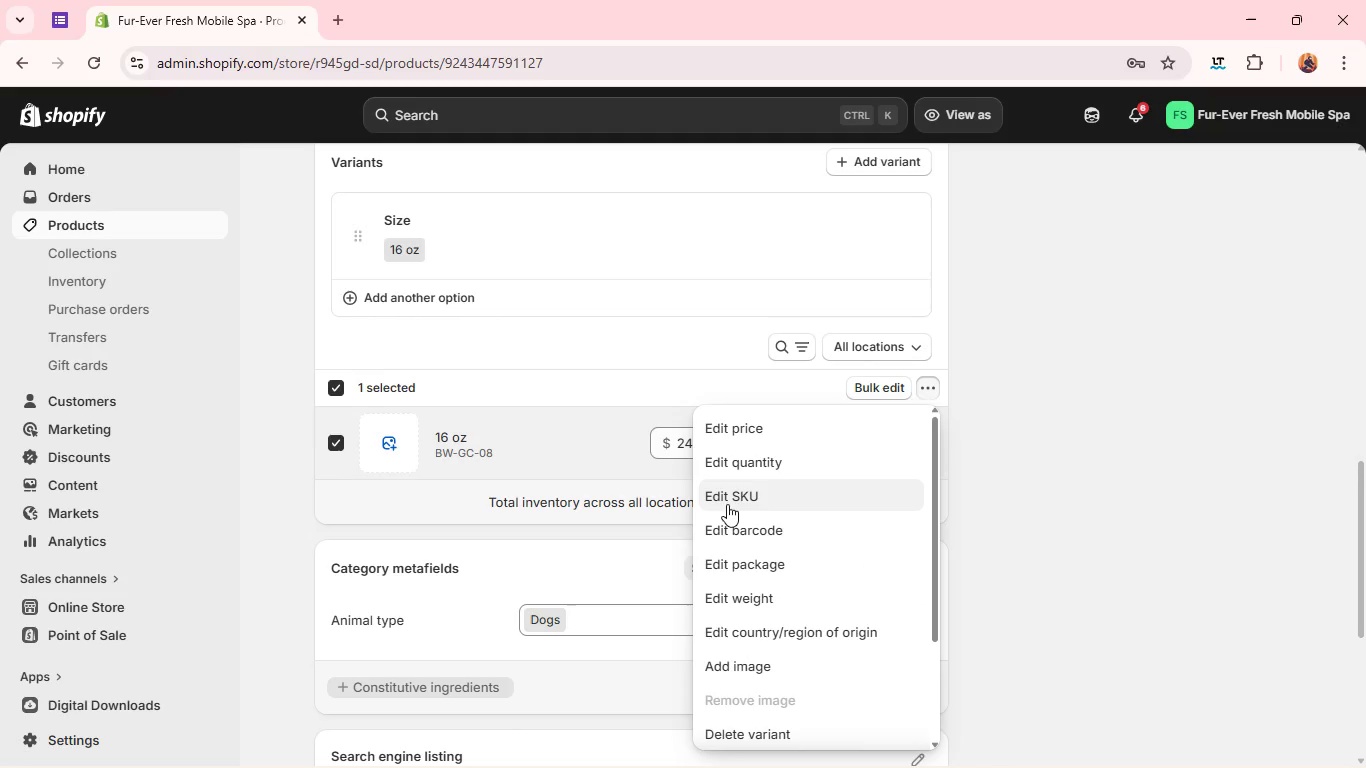 
left_click([726, 497])
 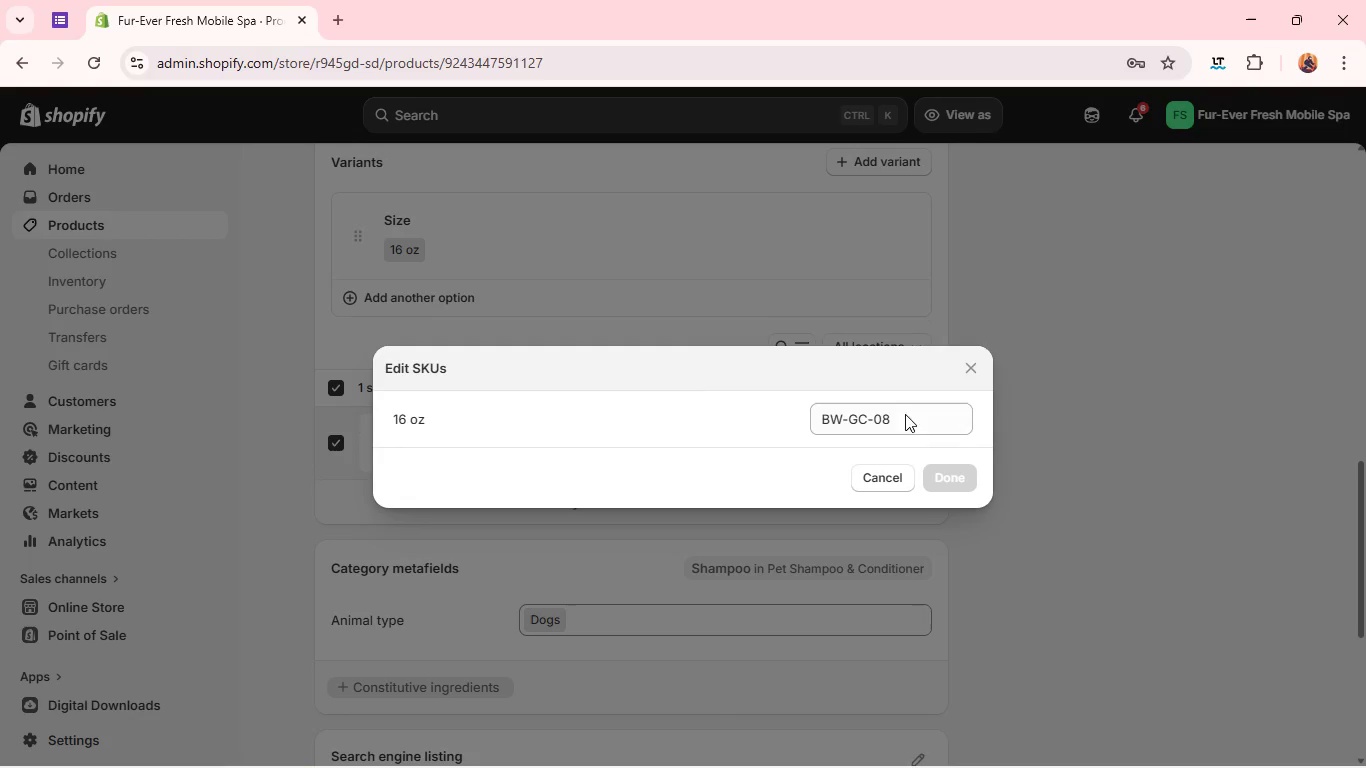 
left_click([912, 419])
 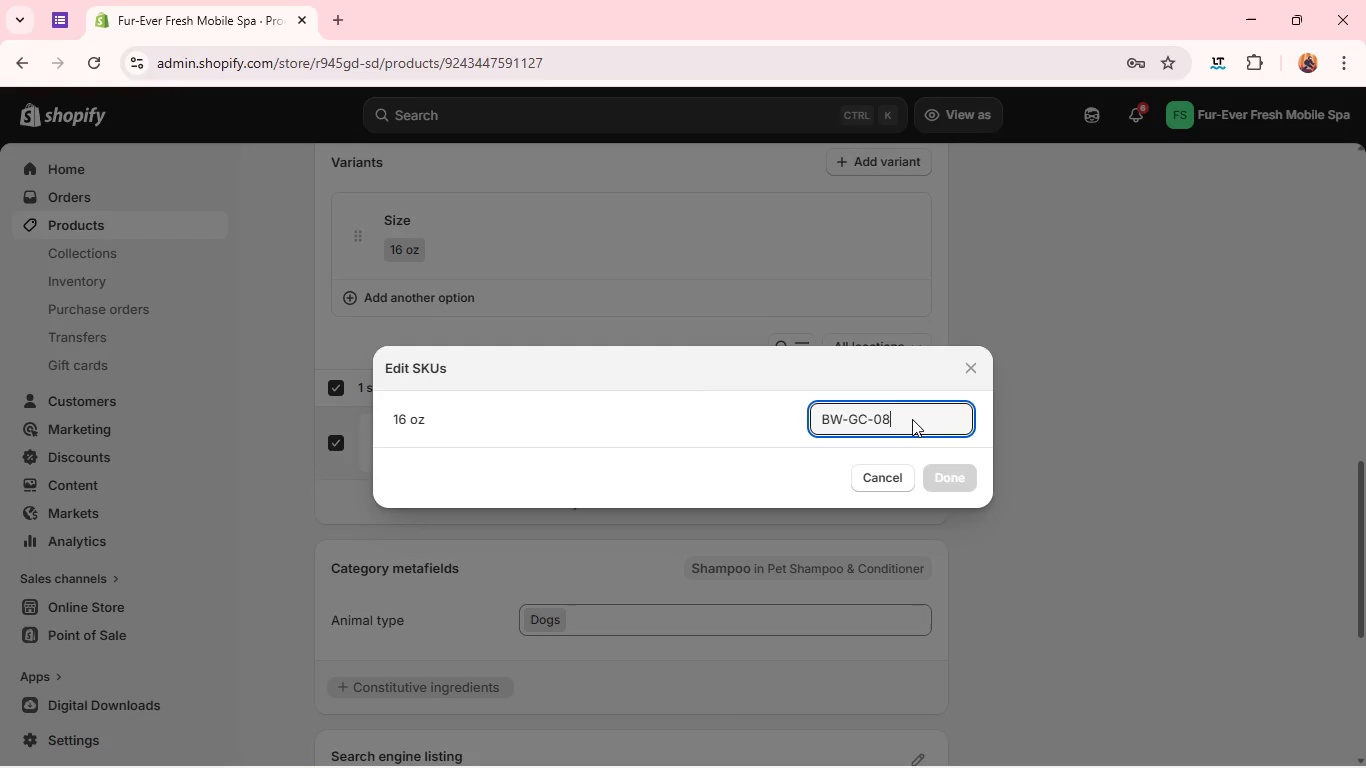 
key(Backspace)
key(Backspace)
type(16)
 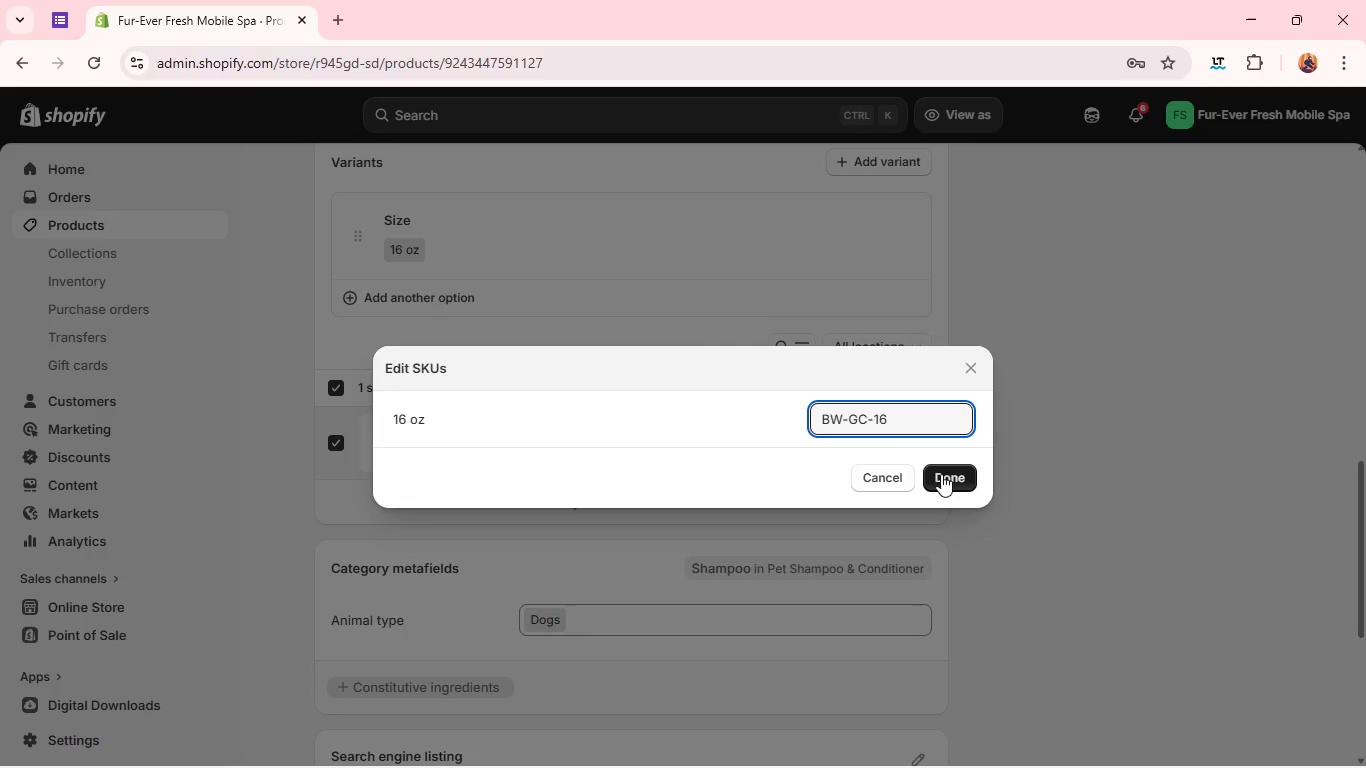 
left_click([941, 474])
 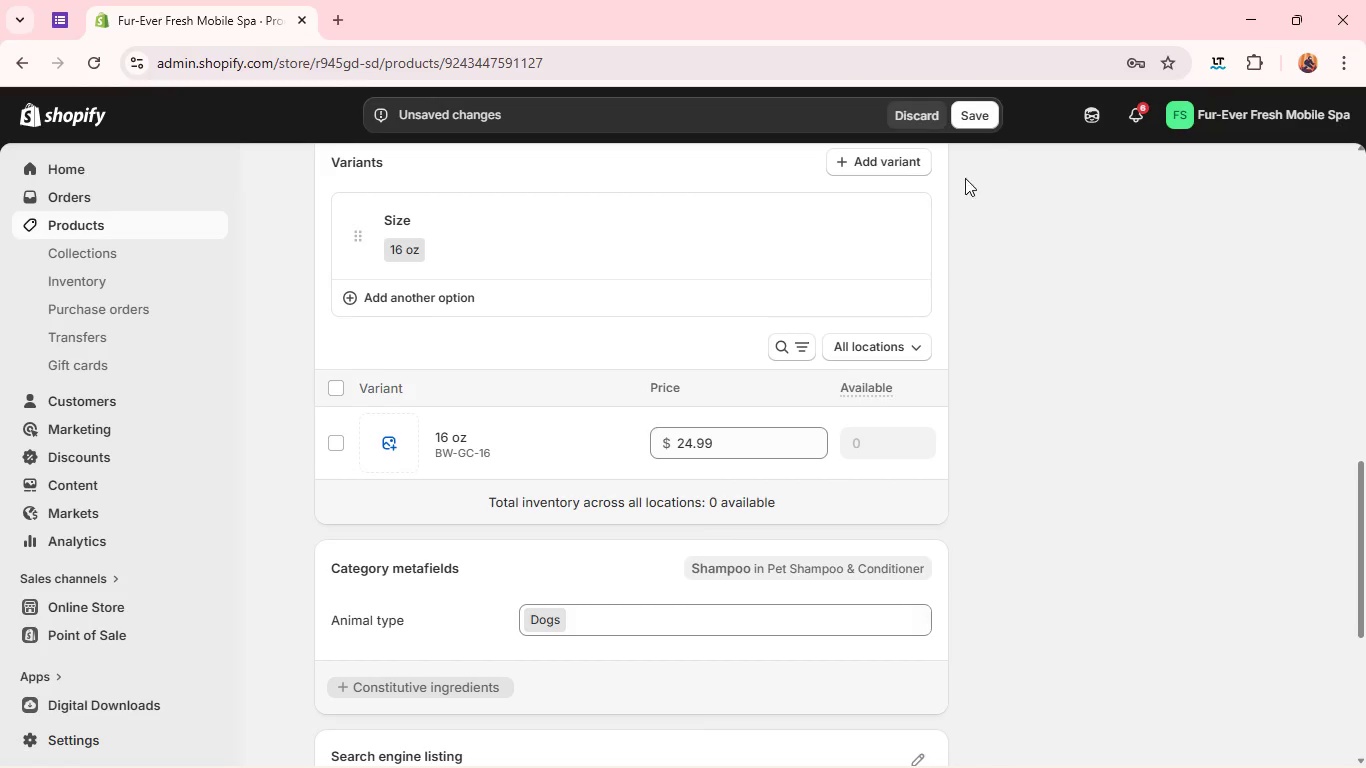 
left_click([976, 104])
 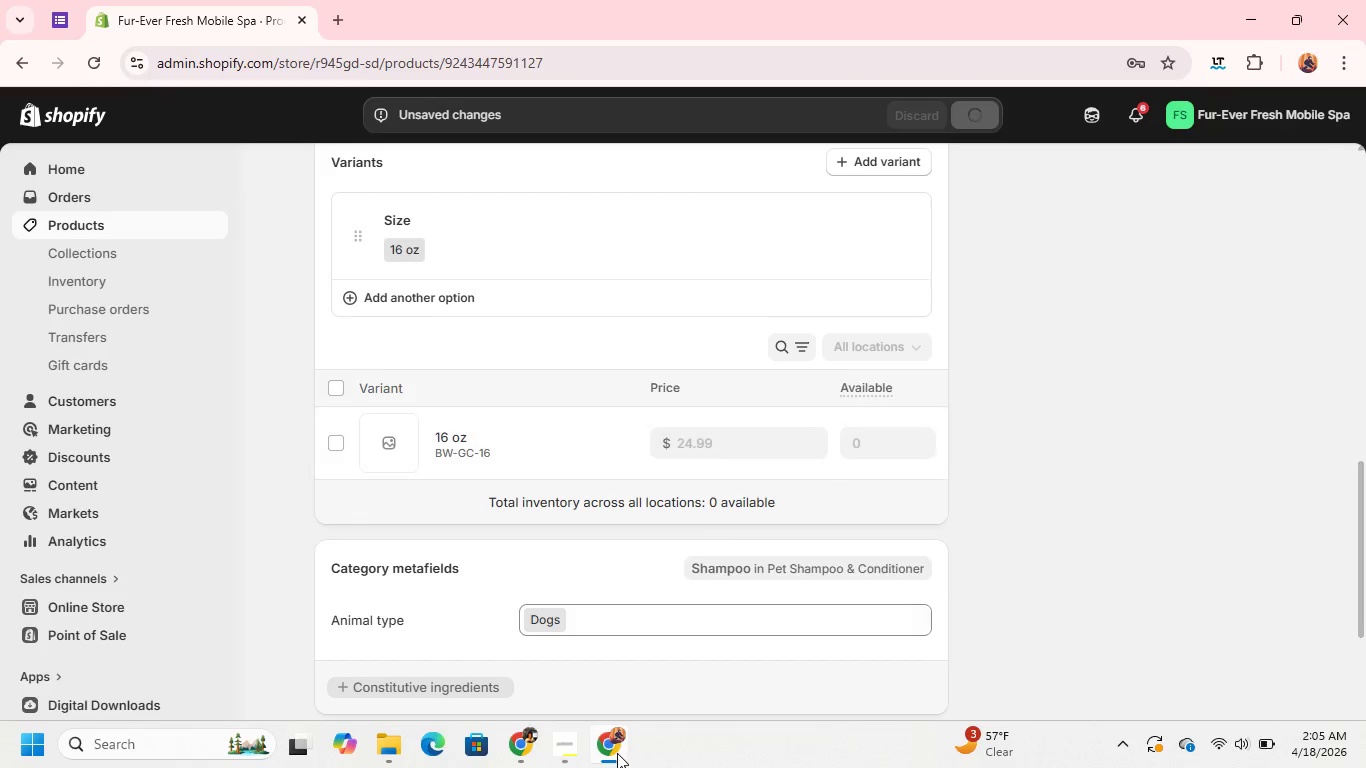 
left_click([580, 745])